 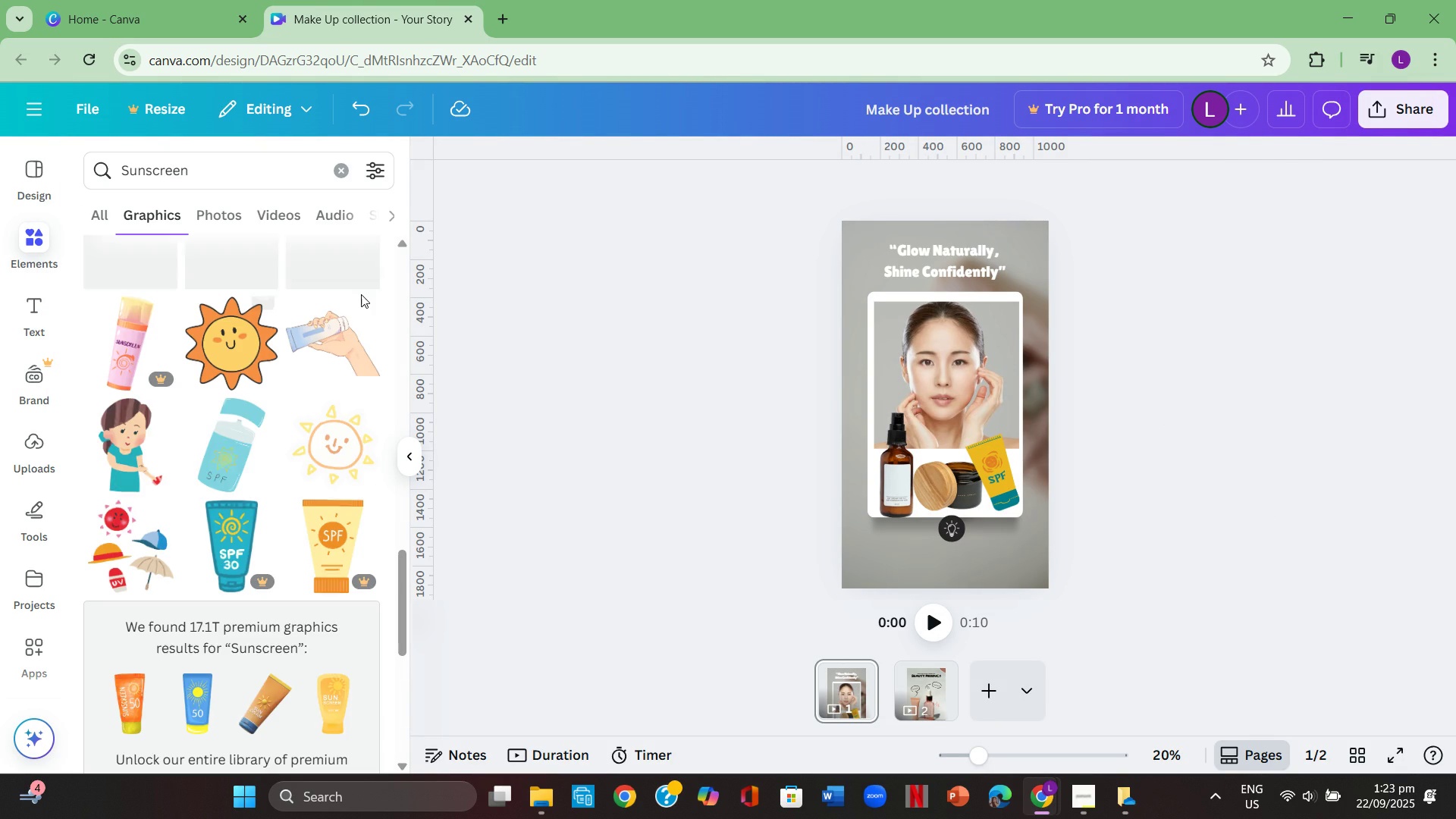 
scroll: coordinate [336, 487], scroll_direction: up, amount: 1.0
 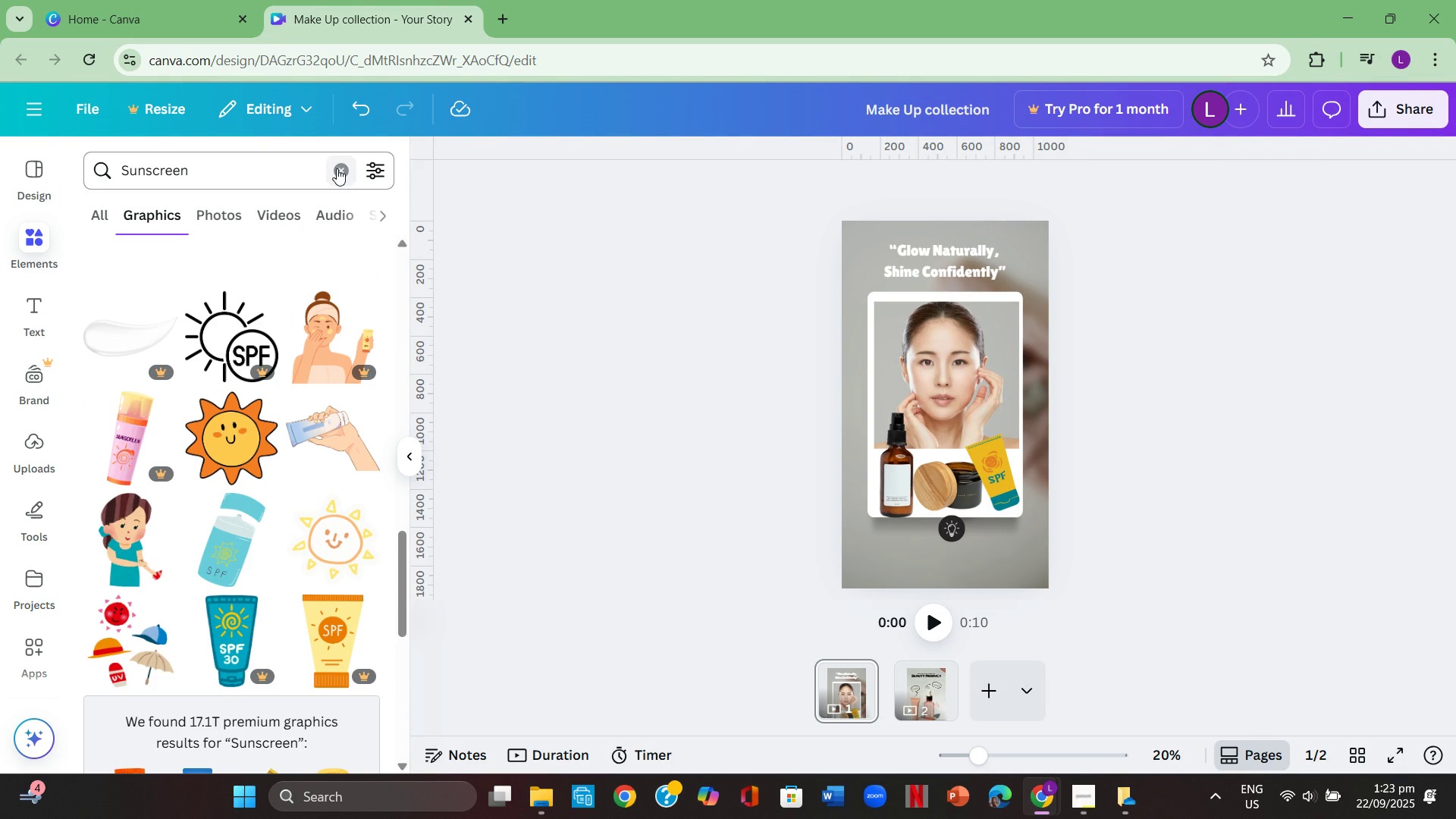 
left_click([337, 168])
 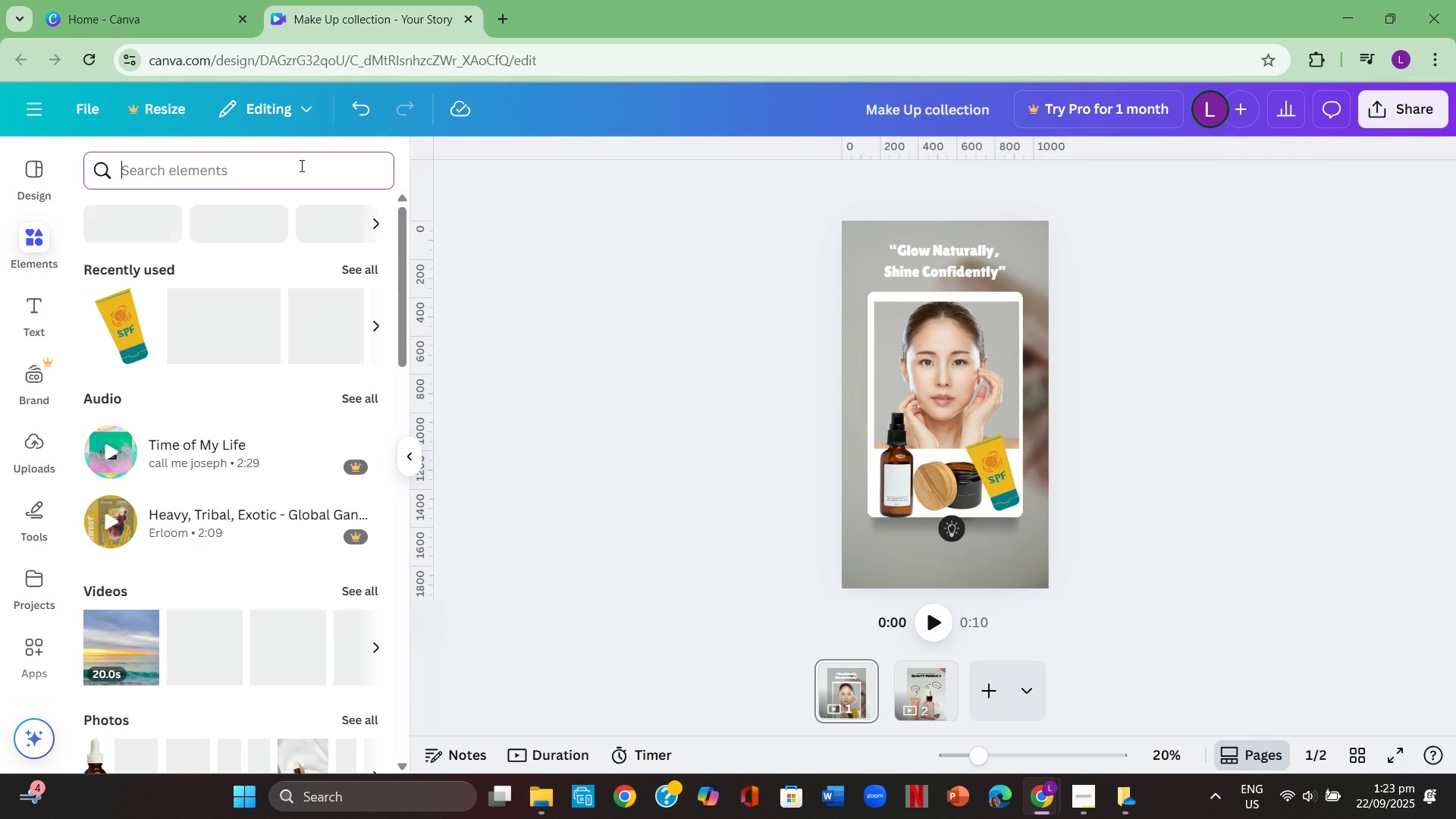 
left_click([300, 165])
 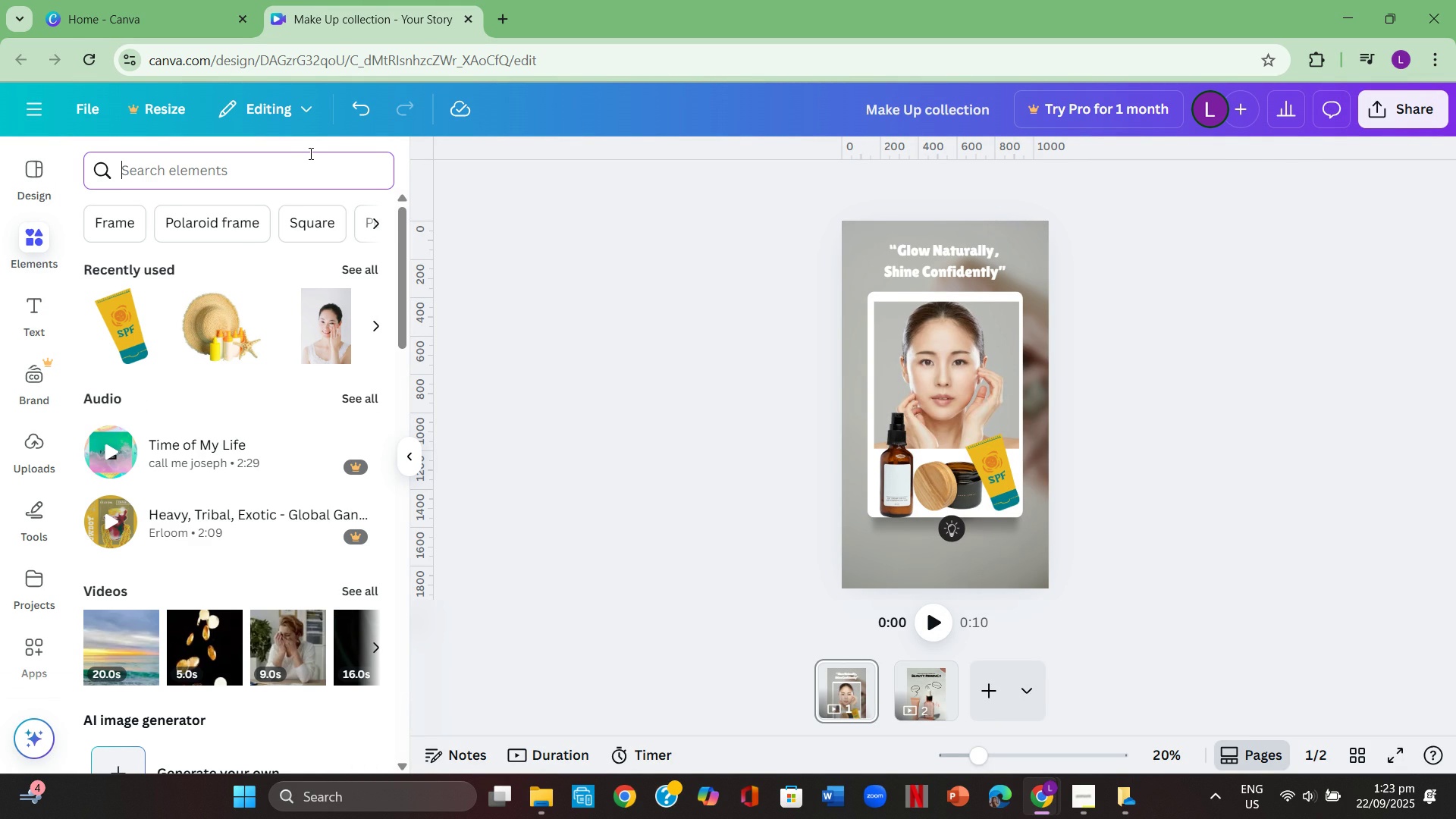 
type(beauty product)
 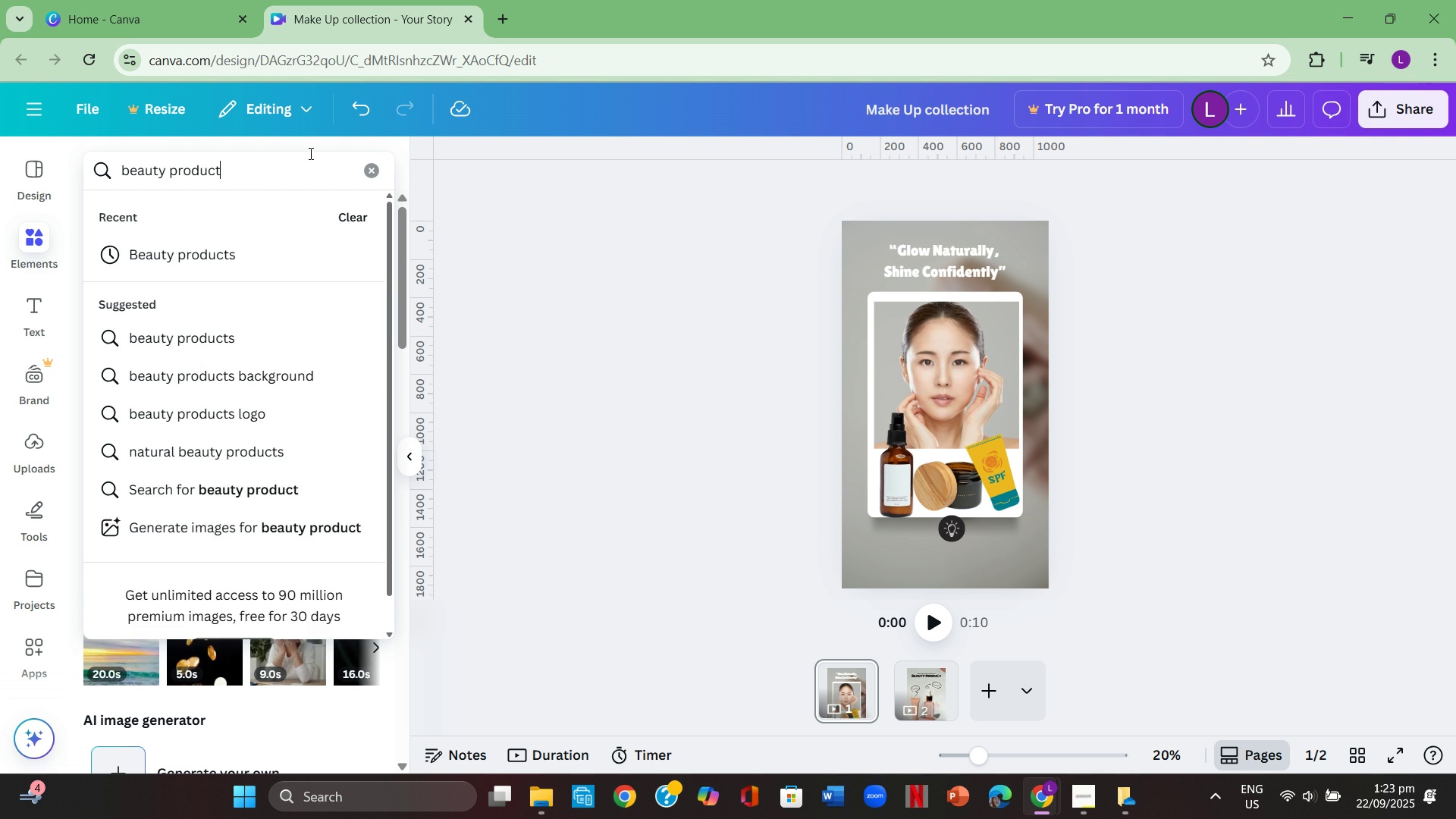 
key(Enter)
 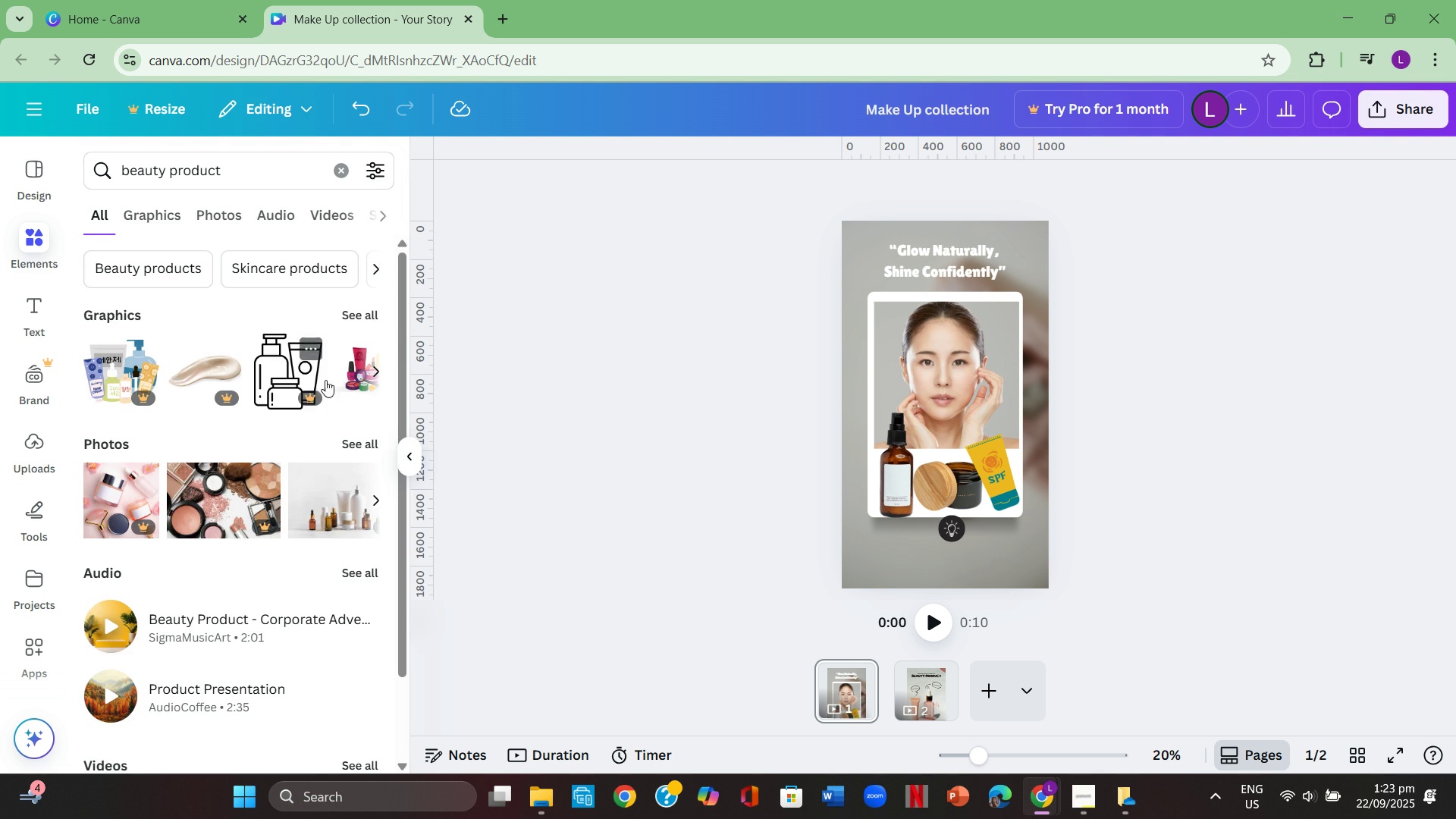 
left_click([369, 315])
 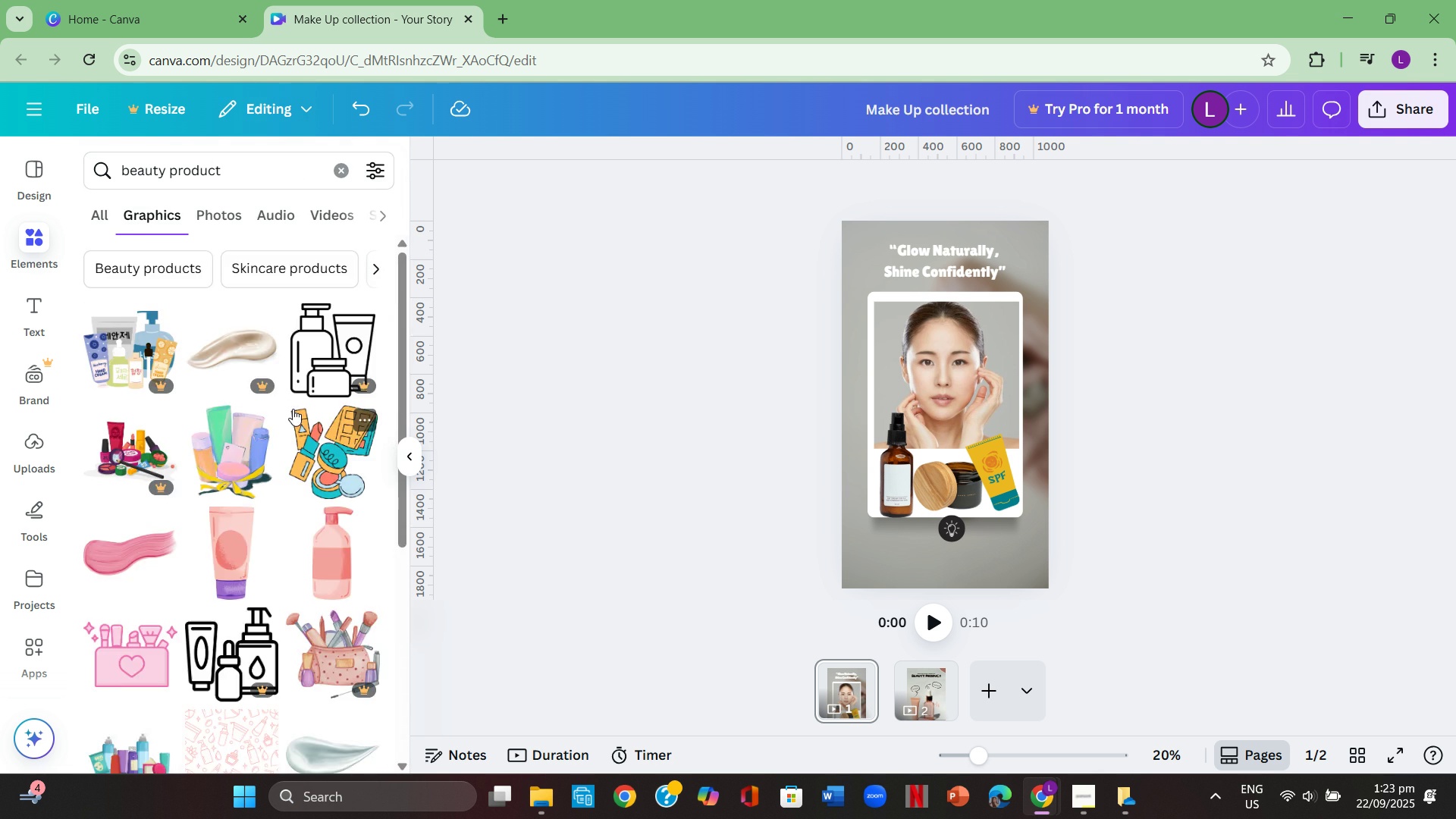 
scroll: coordinate [290, 403], scroll_direction: down, amount: 9.0
 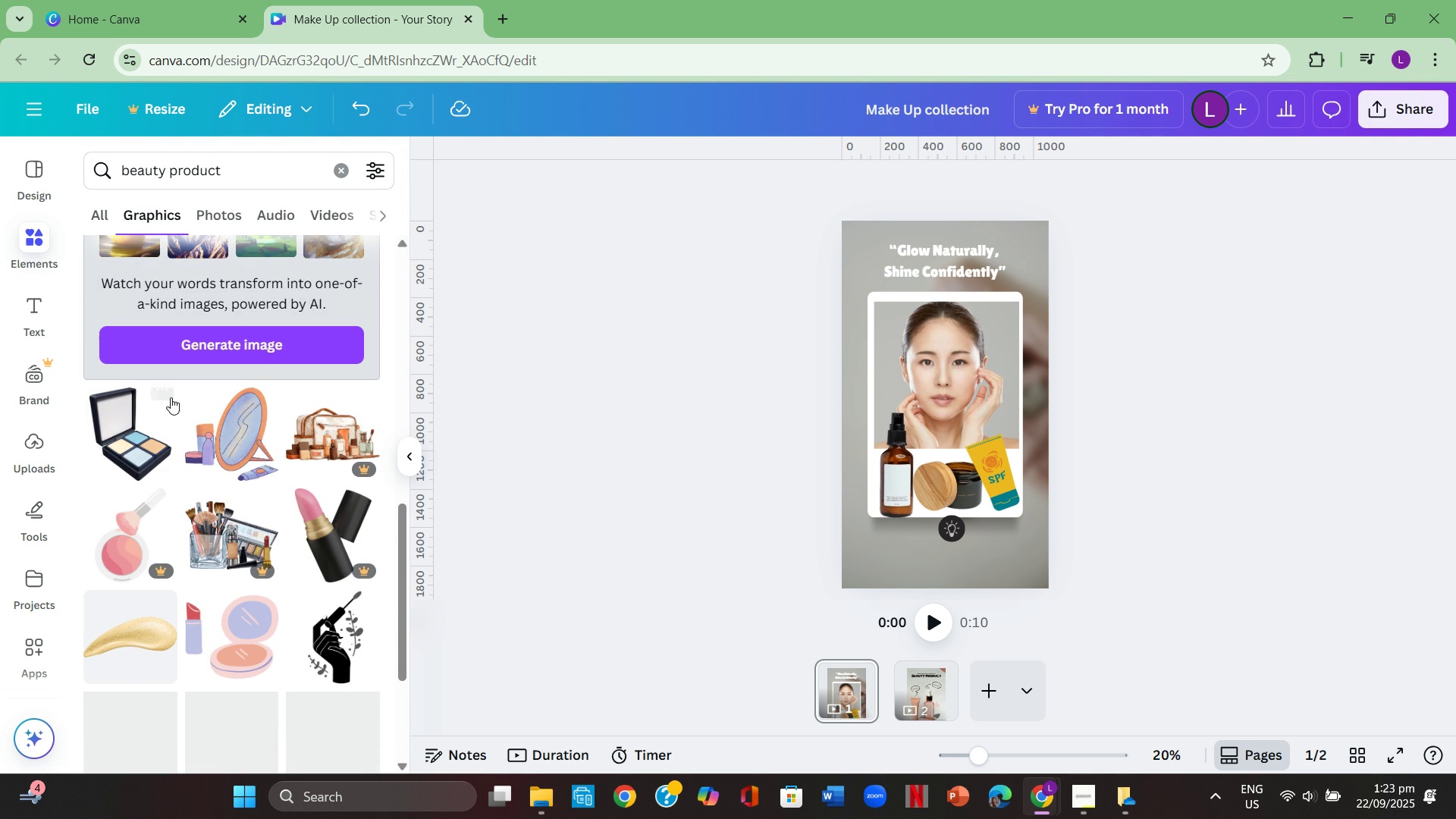 
mouse_move([155, 457])
 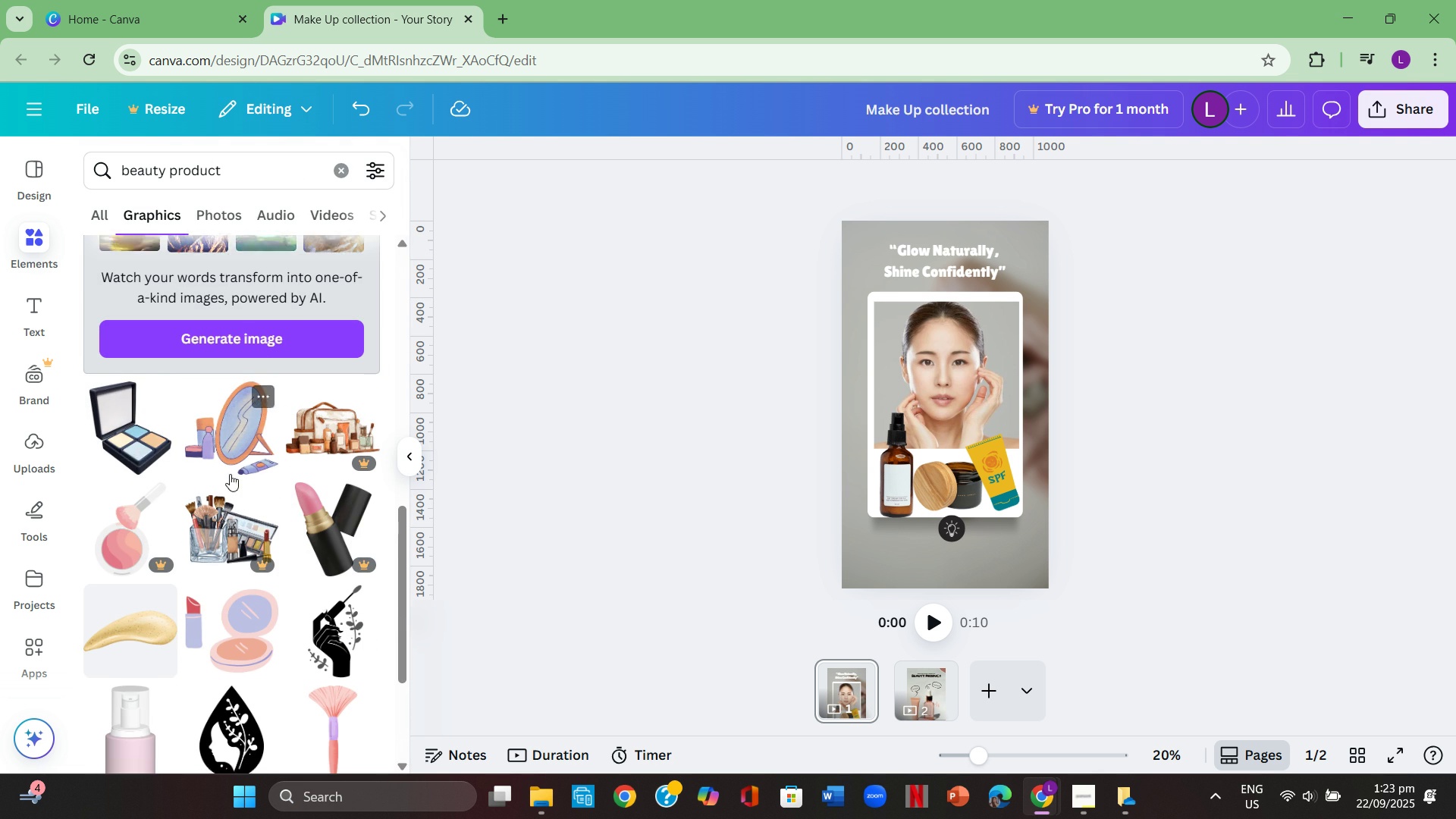 
scroll: coordinate [230, 474], scroll_direction: down, amount: 2.0
 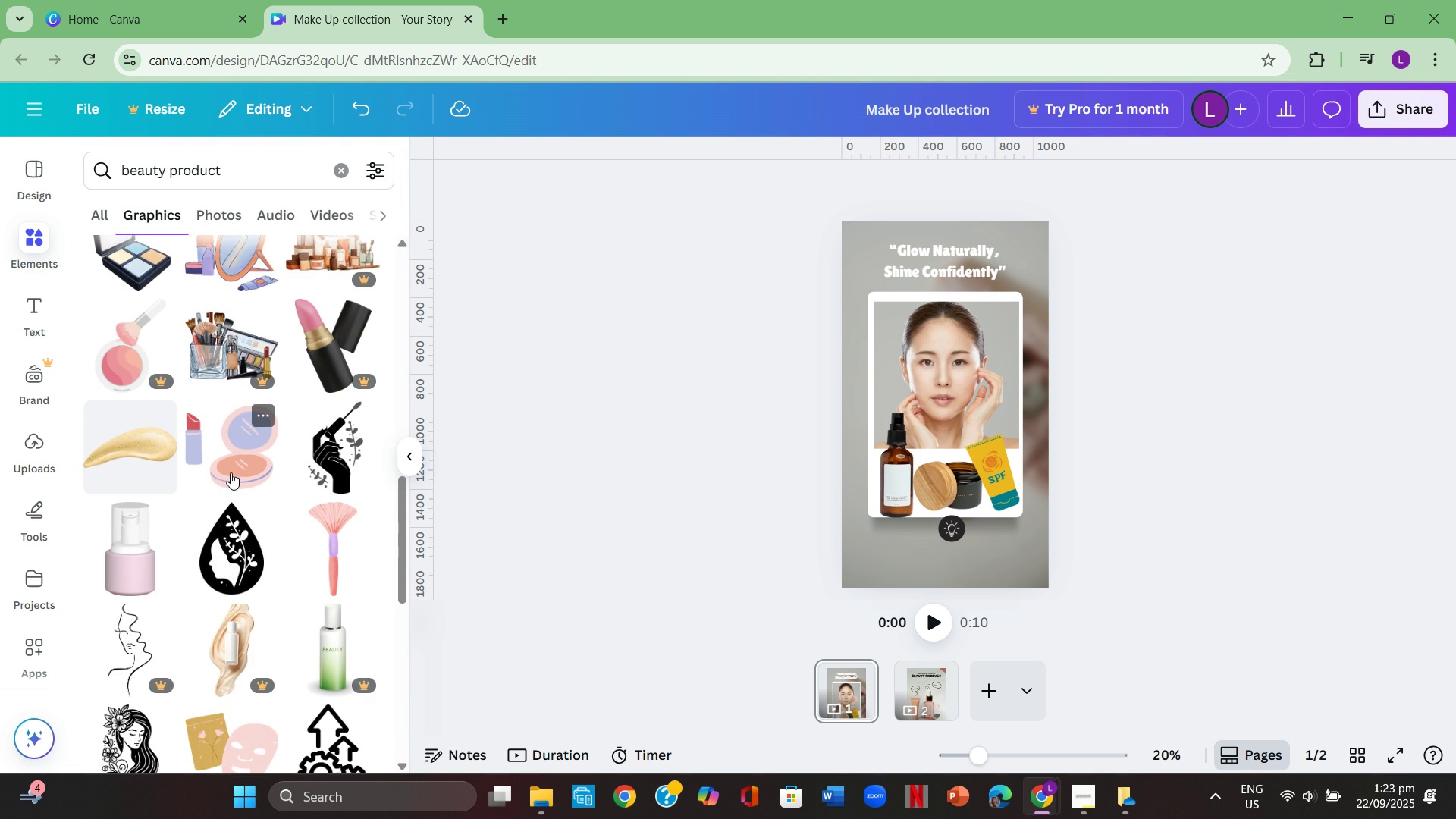 
left_click([231, 474])